 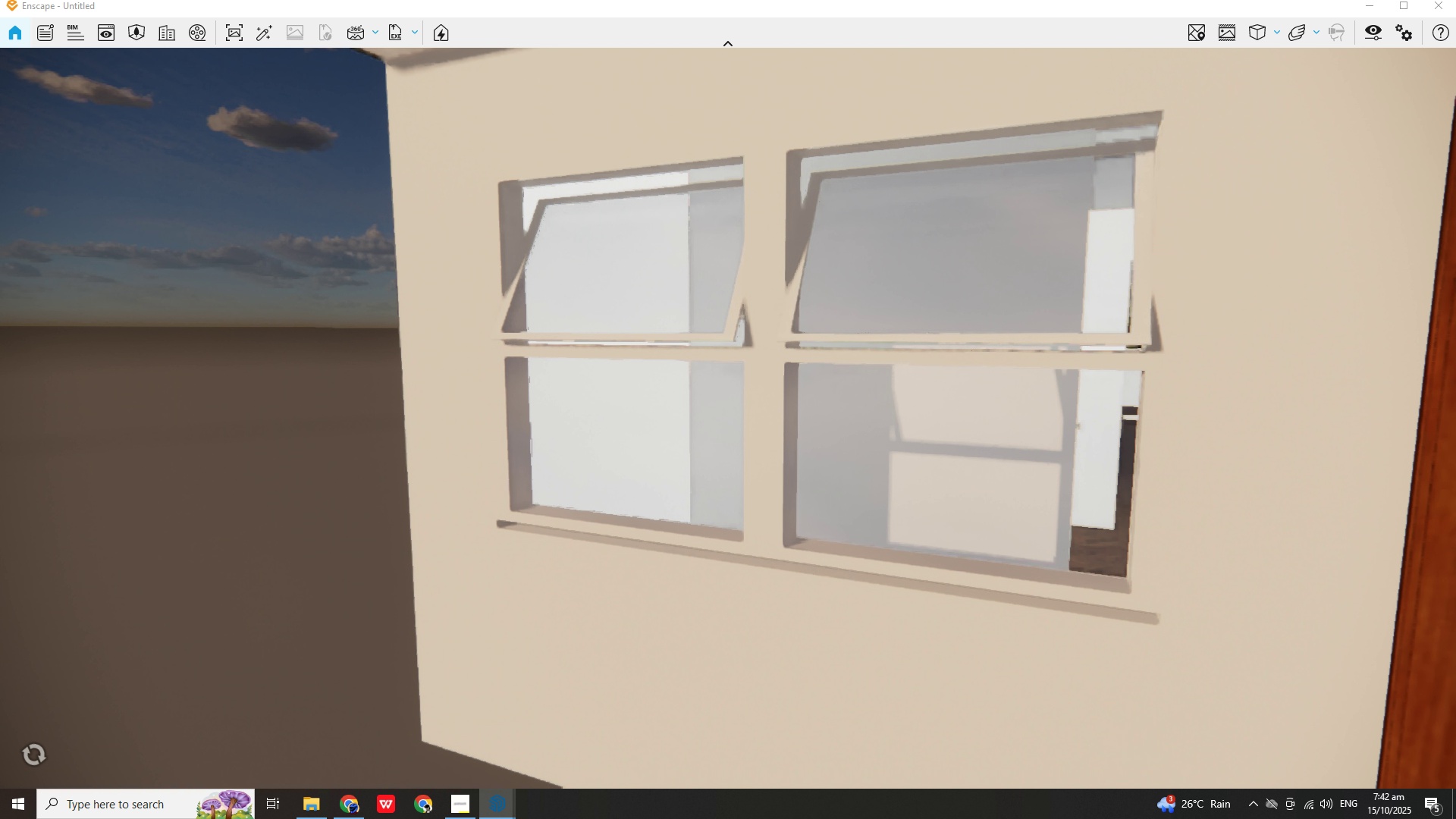 
scroll: coordinate [595, 365], scroll_direction: down, amount: 16.0
 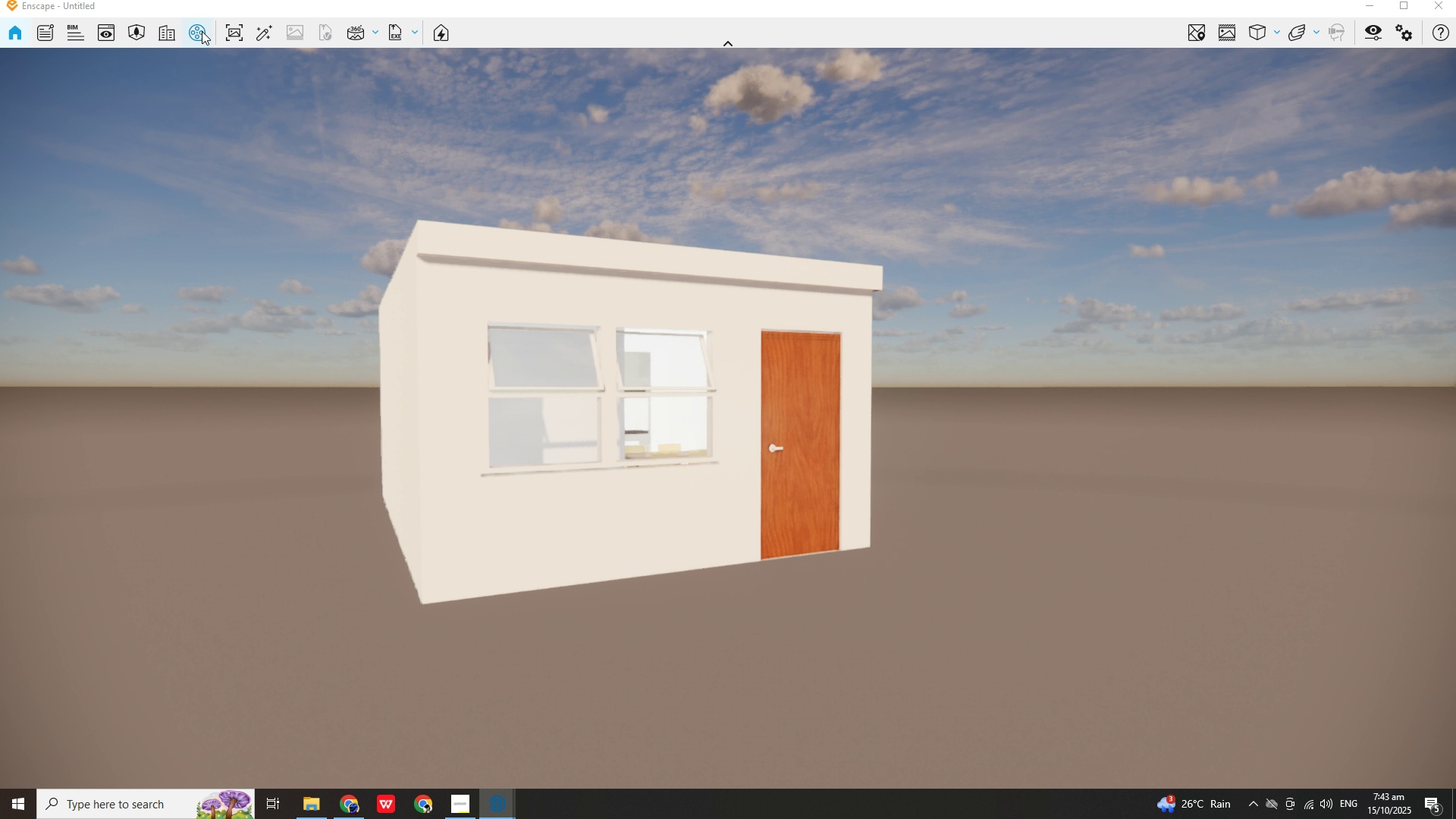 
left_click([198, 30])
 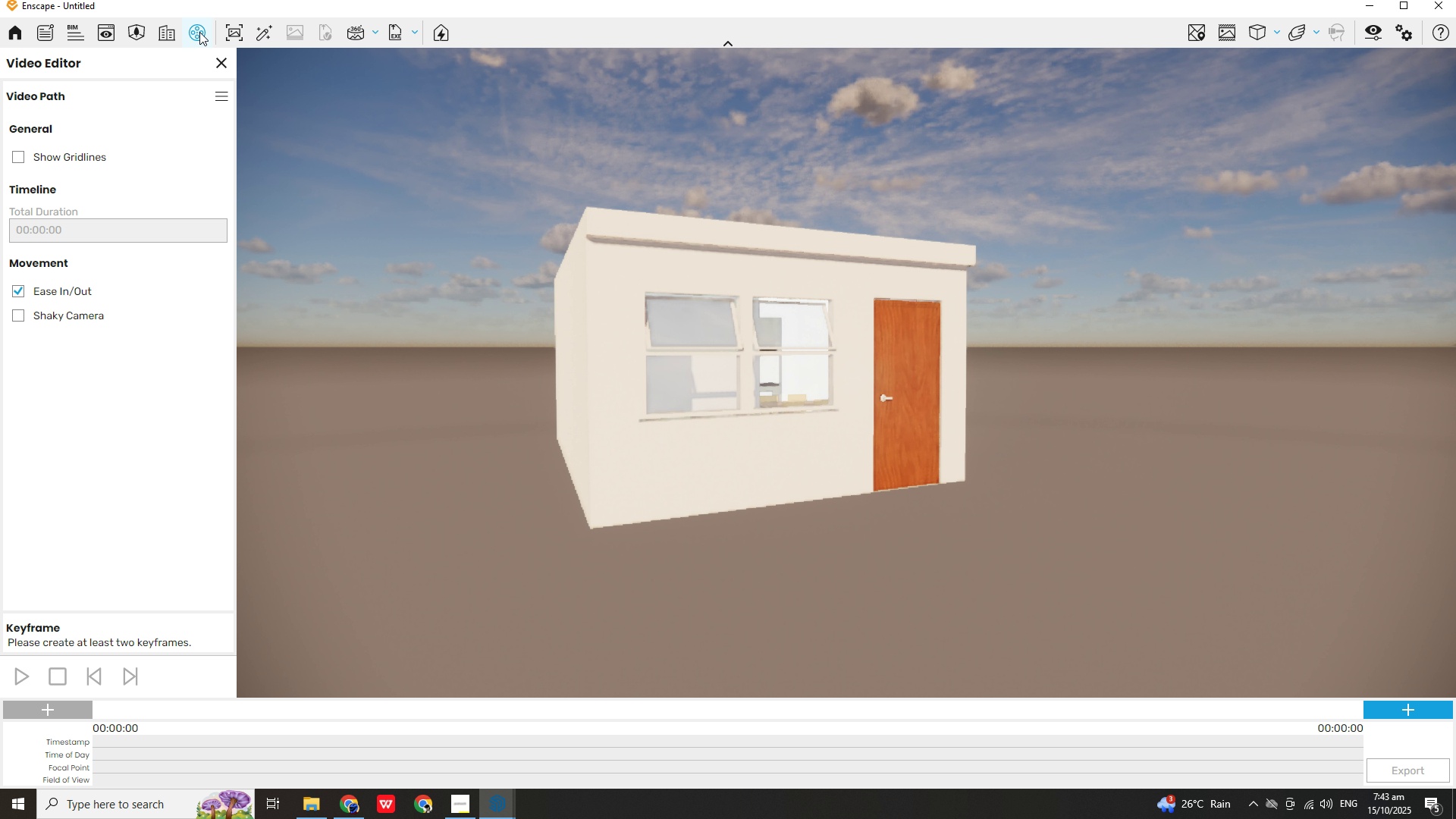 
left_click([199, 32])
 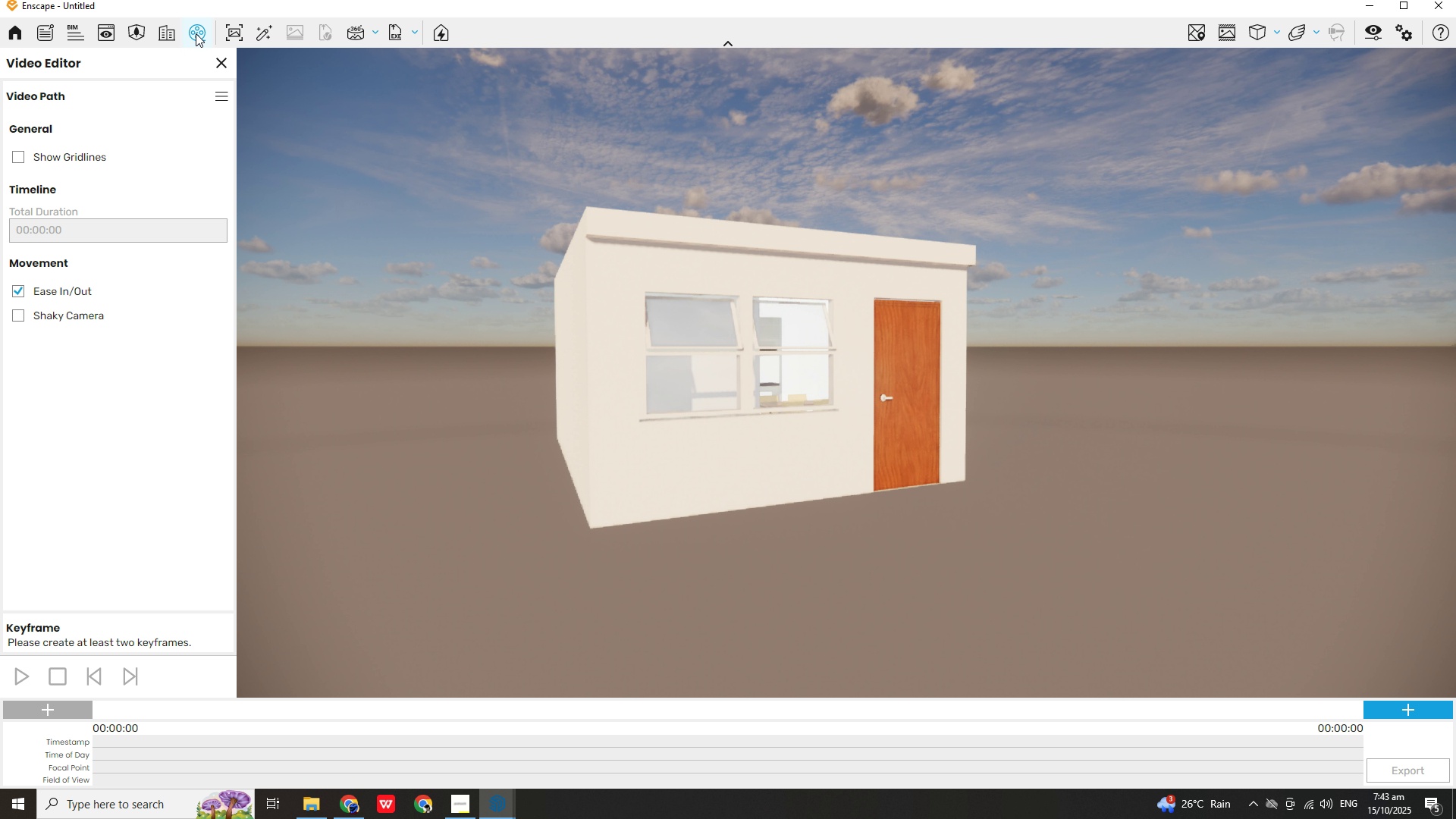 
left_click([196, 33])
 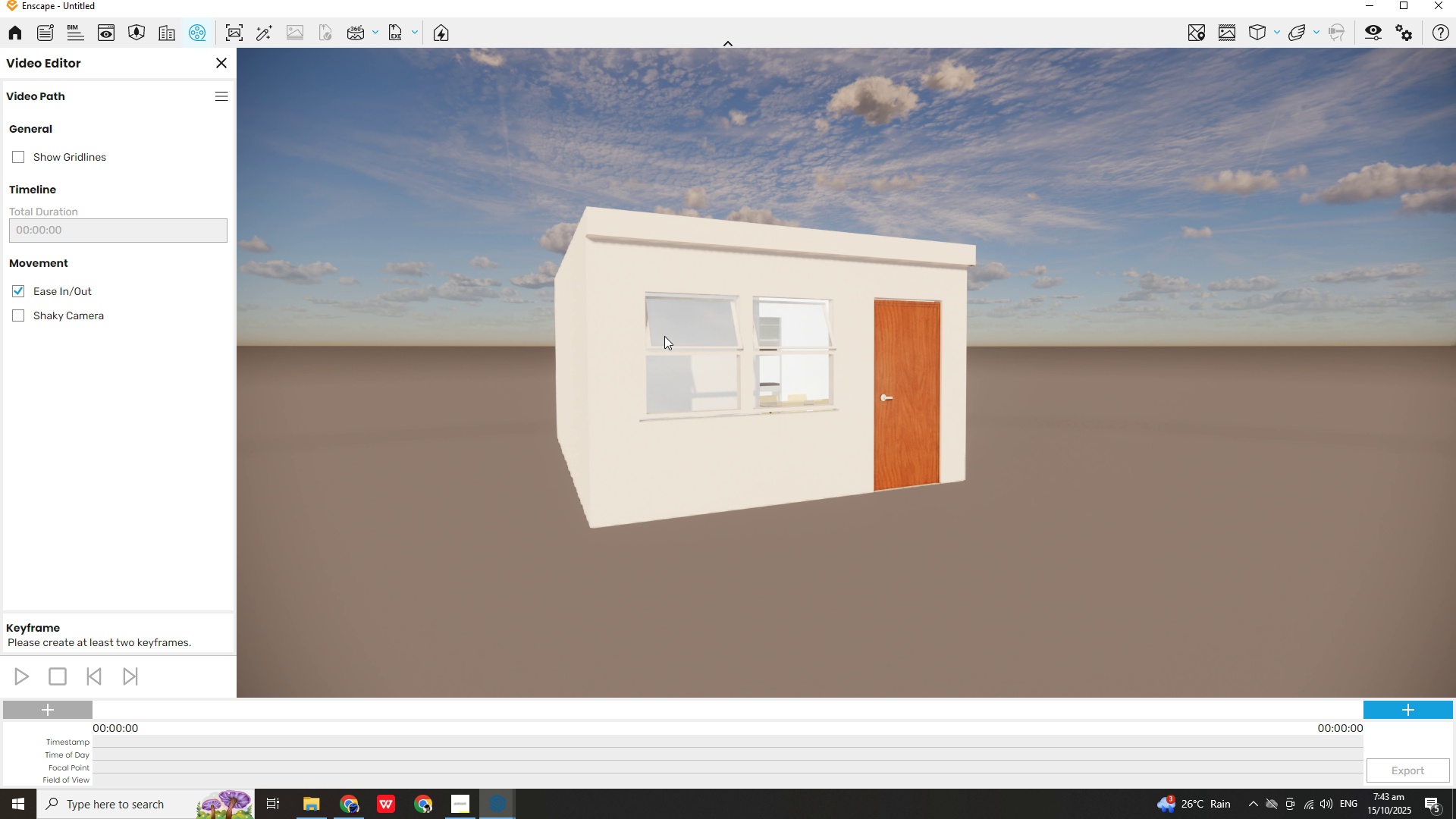 
scroll: coordinate [687, 327], scroll_direction: up, amount: 2.0
 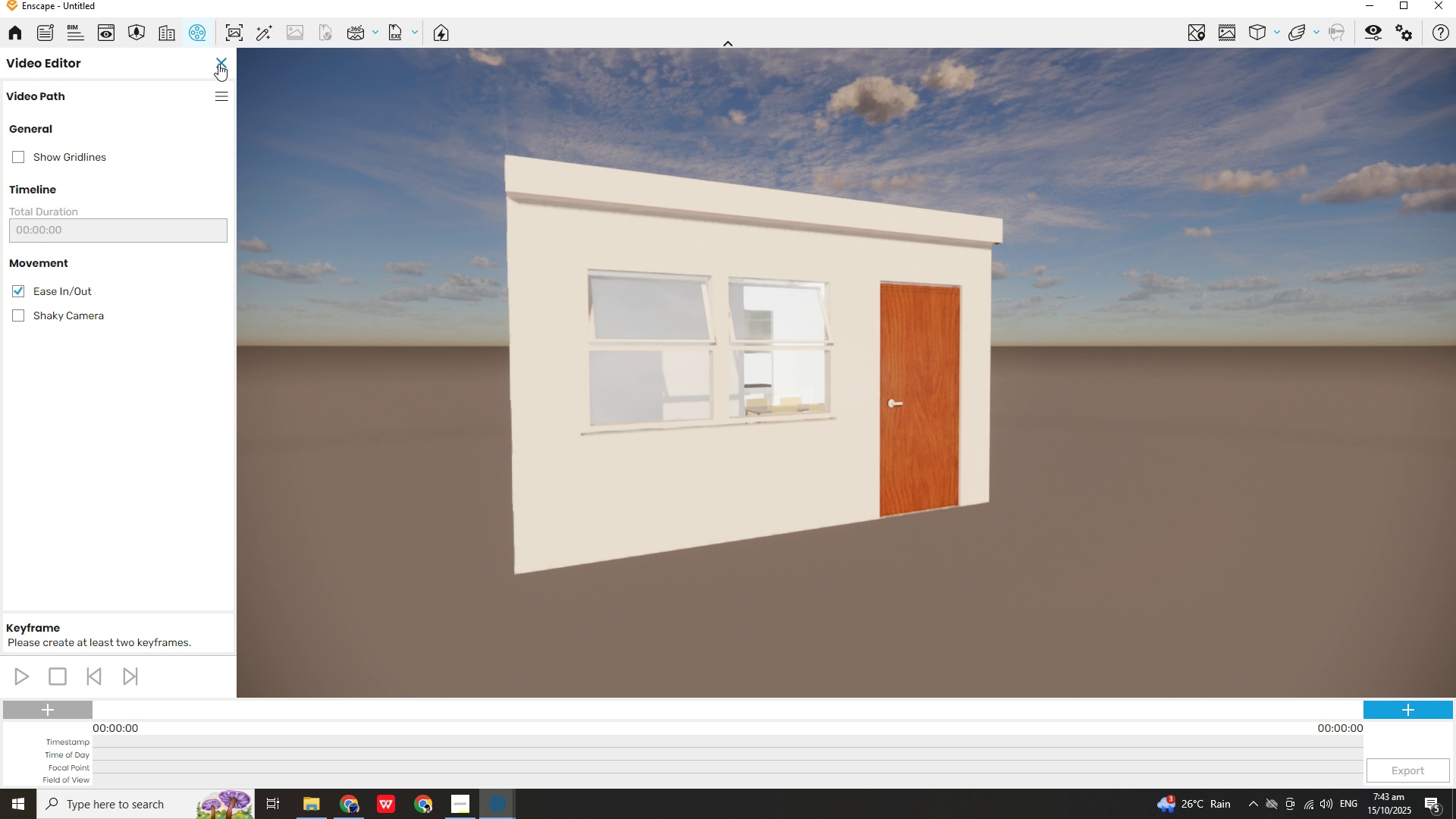 
left_click([224, 62])
 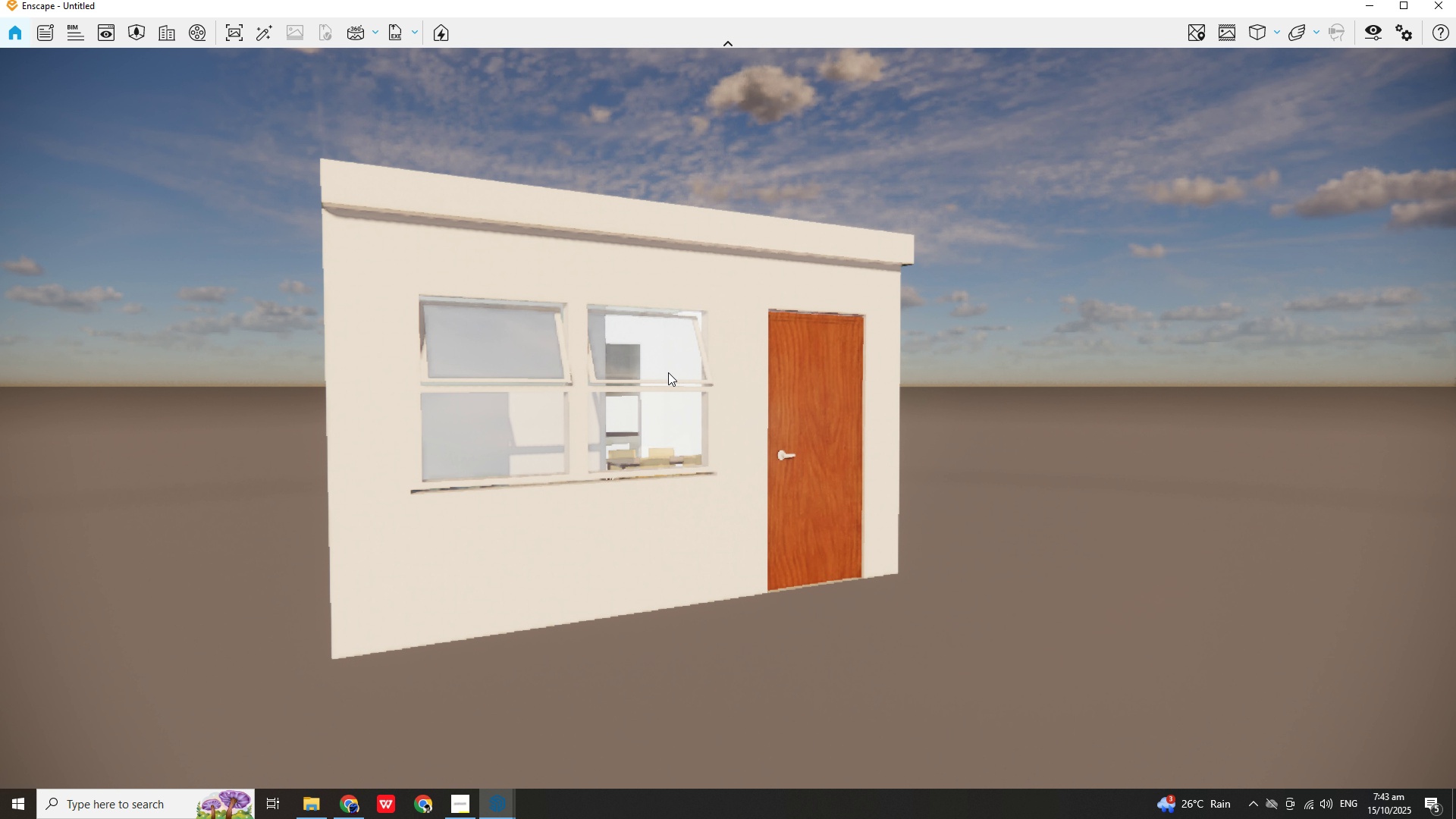 
scroll: coordinate [665, 389], scroll_direction: up, amount: 3.0